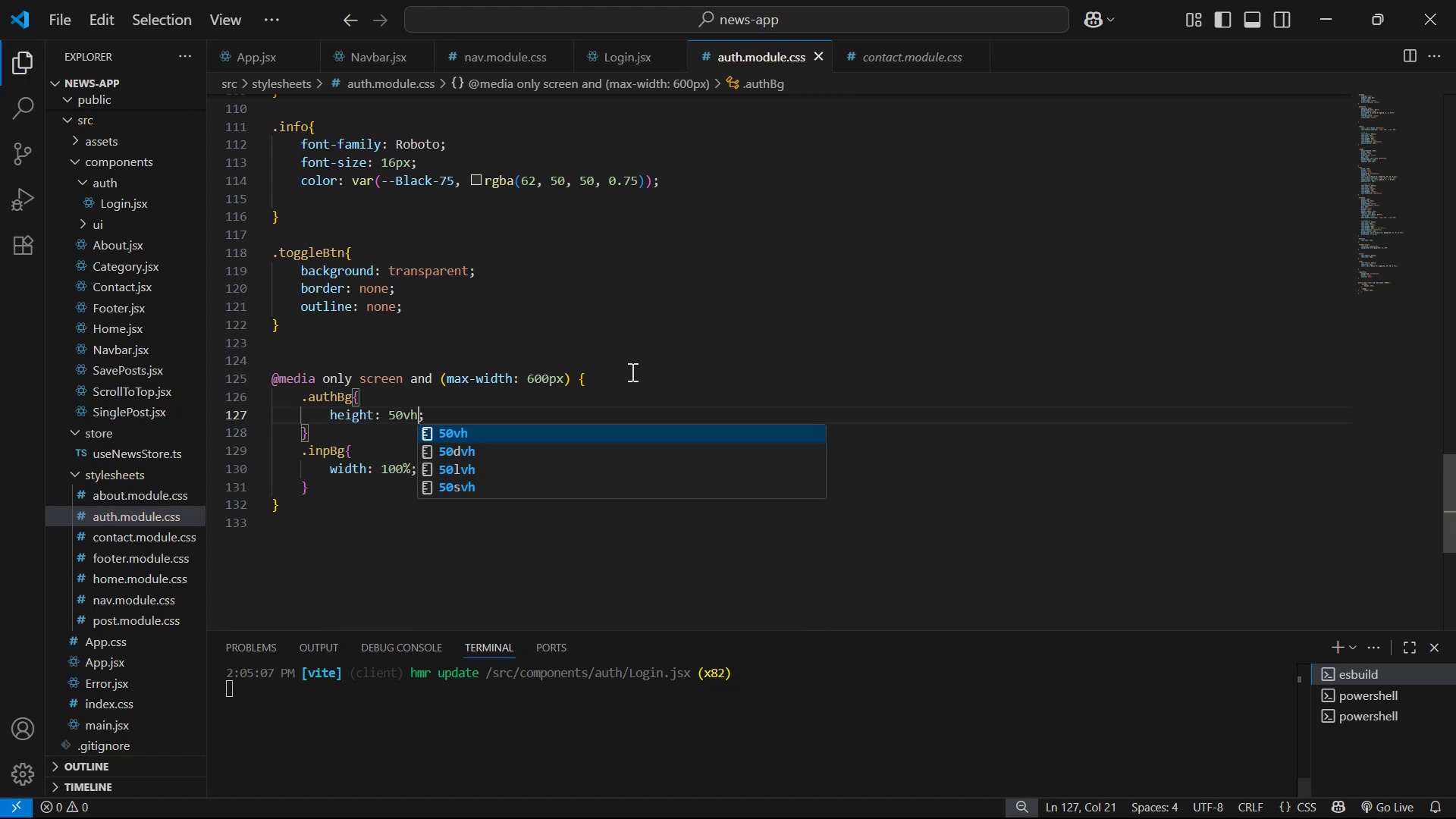 
key(Alt+Tab)
 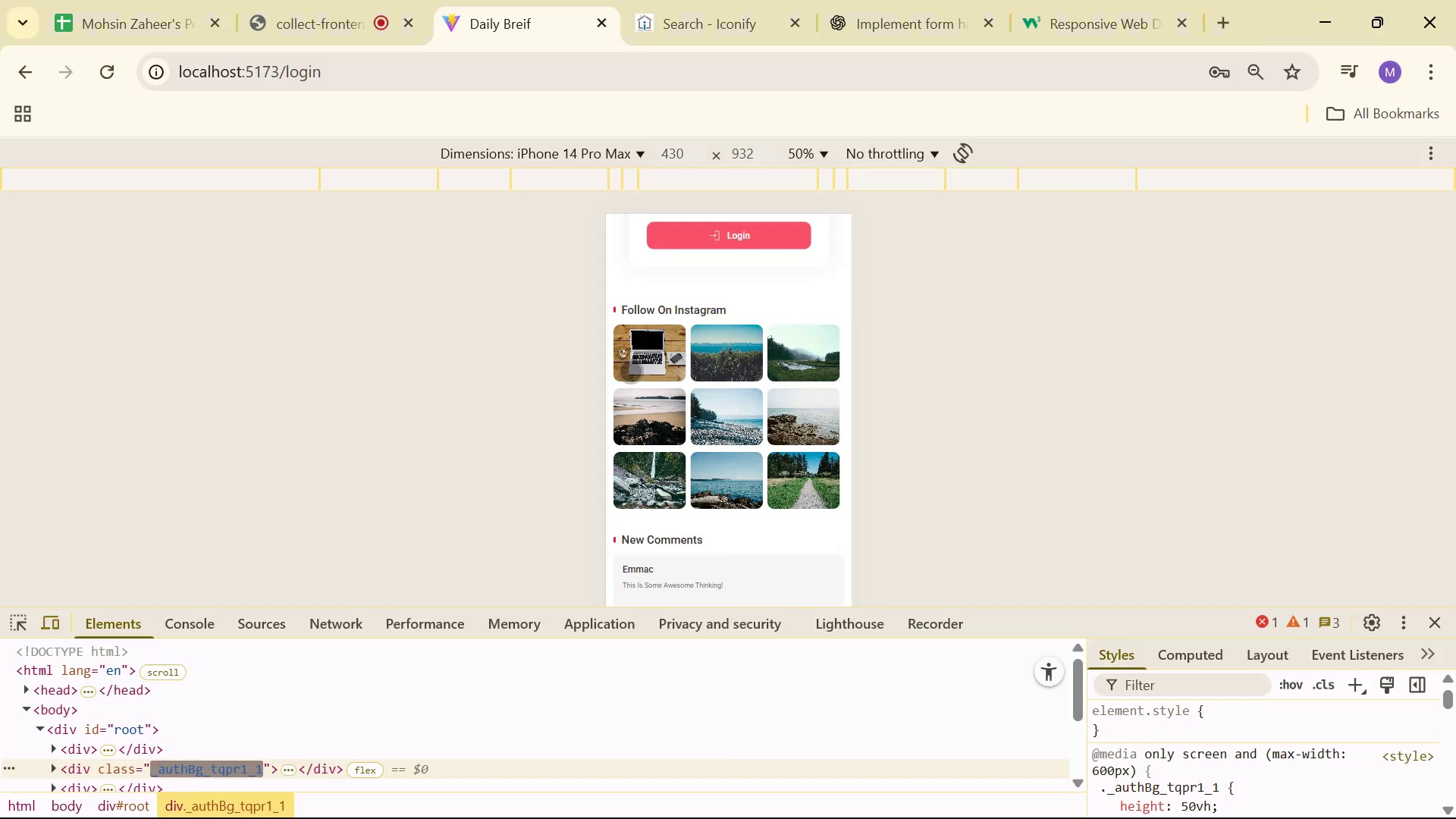 
scroll: coordinate [723, 519], scroll_direction: up, amount: 12.0
 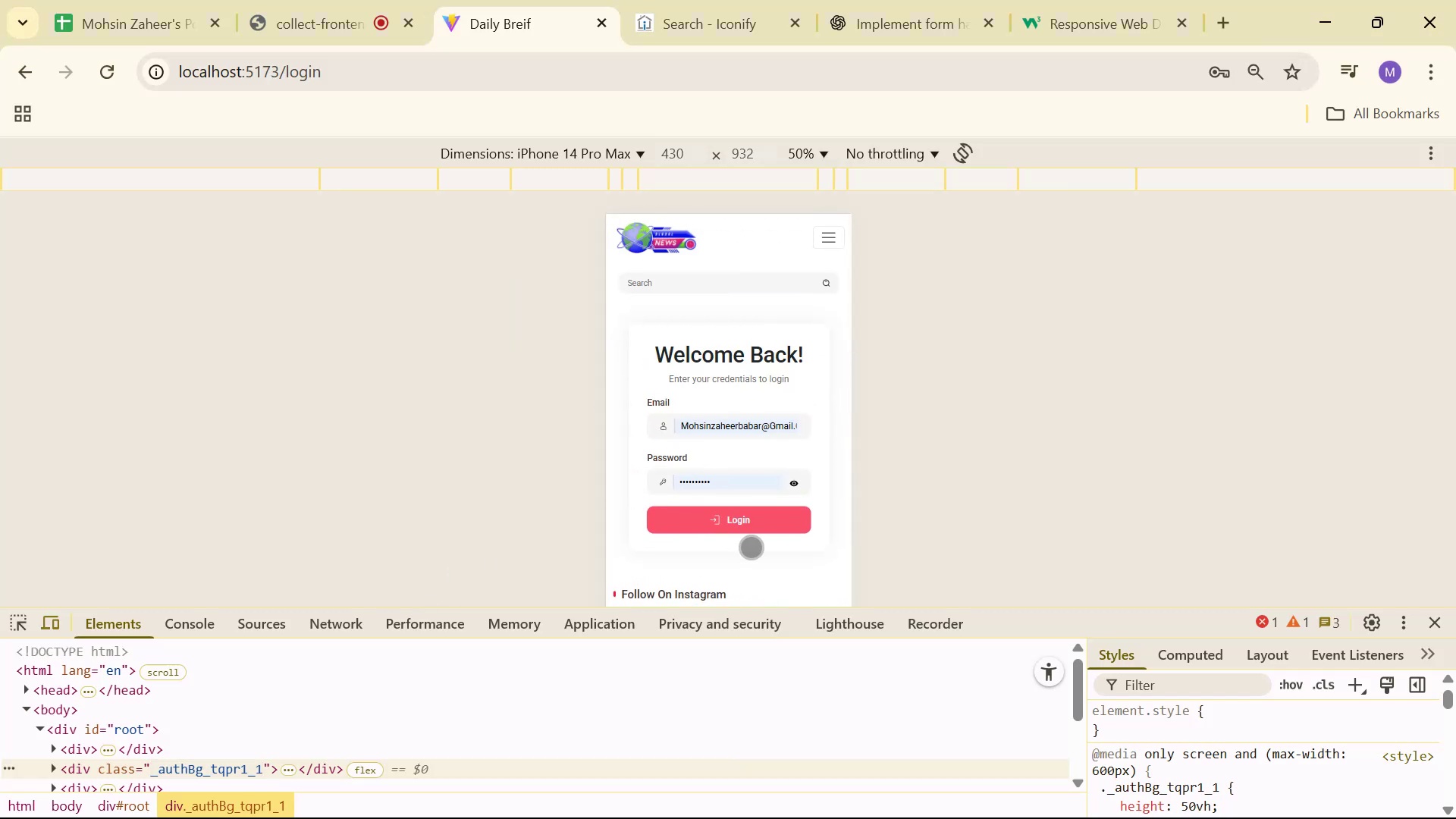 
key(Alt+AltLeft)
 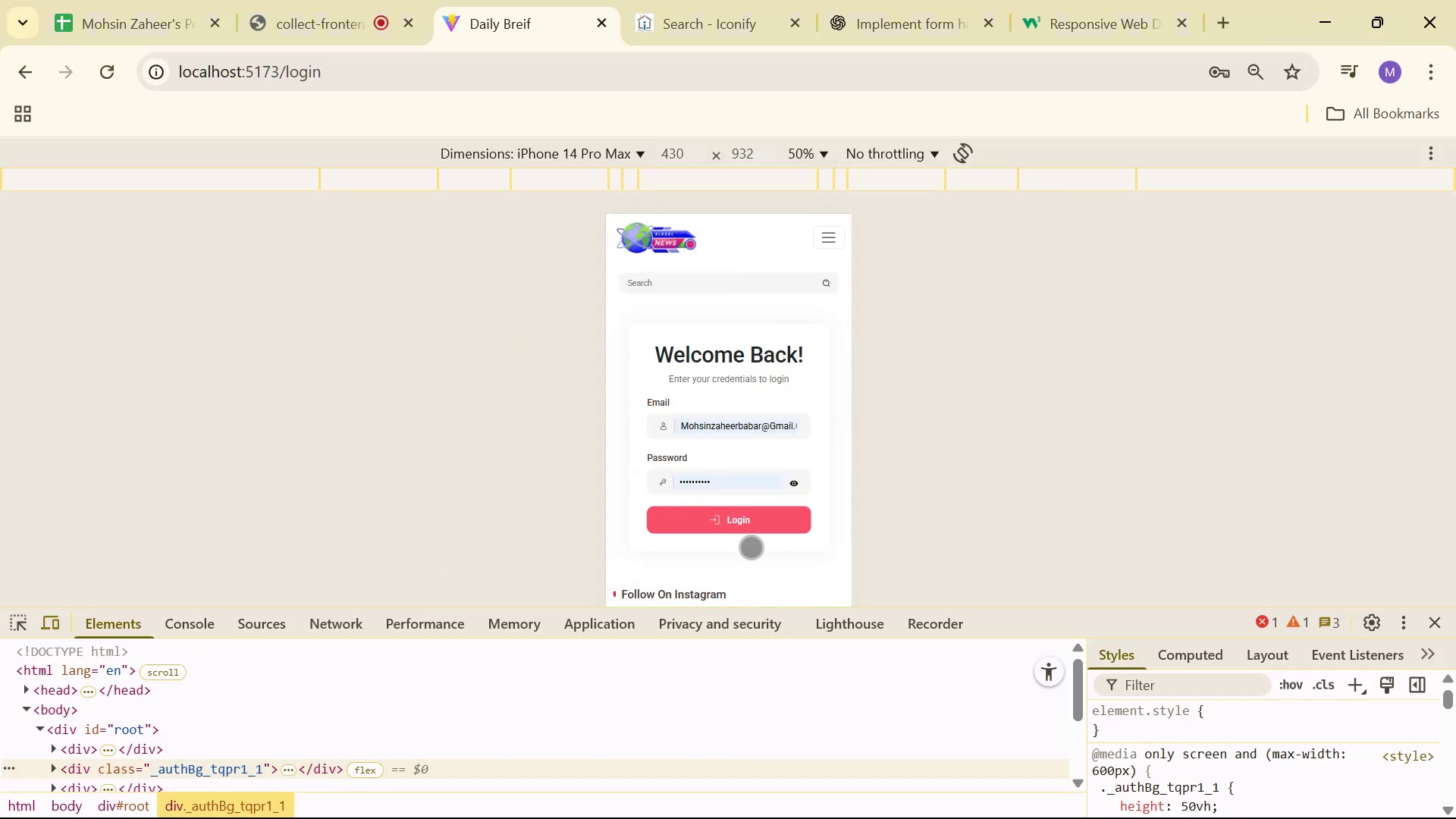 
key(Alt+Tab)
 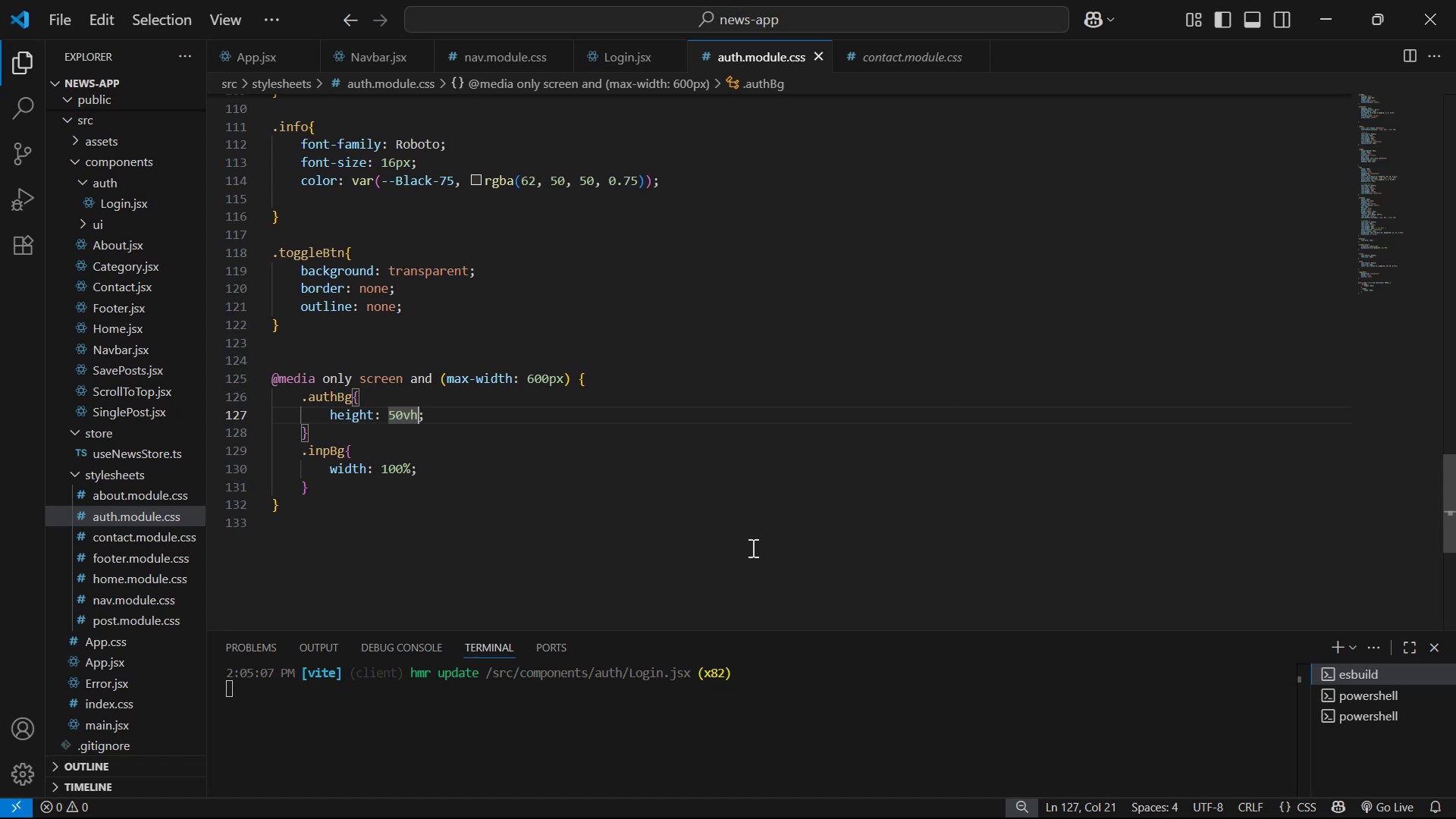 
key(ArrowLeft)
 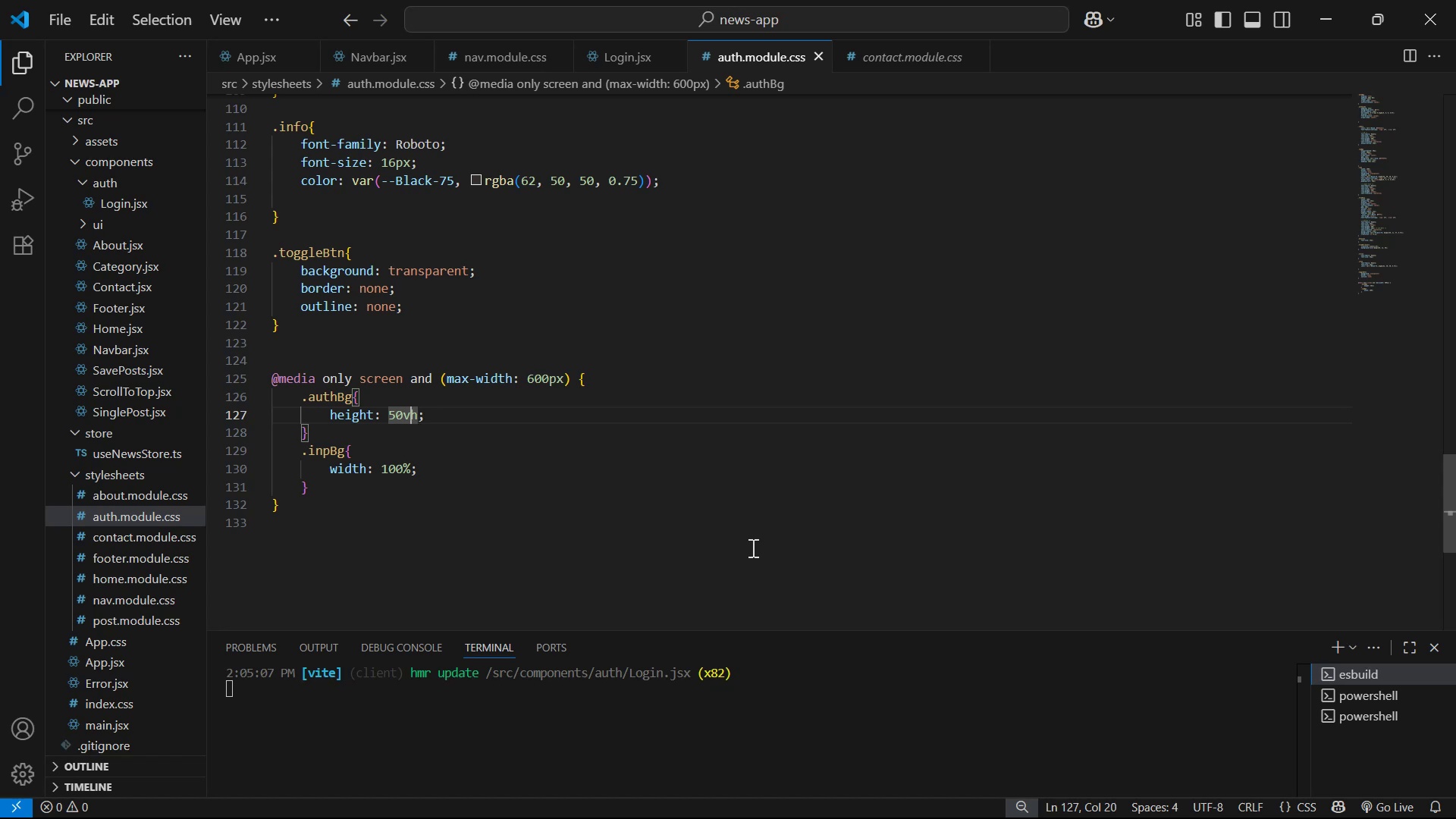 
key(ArrowLeft)
 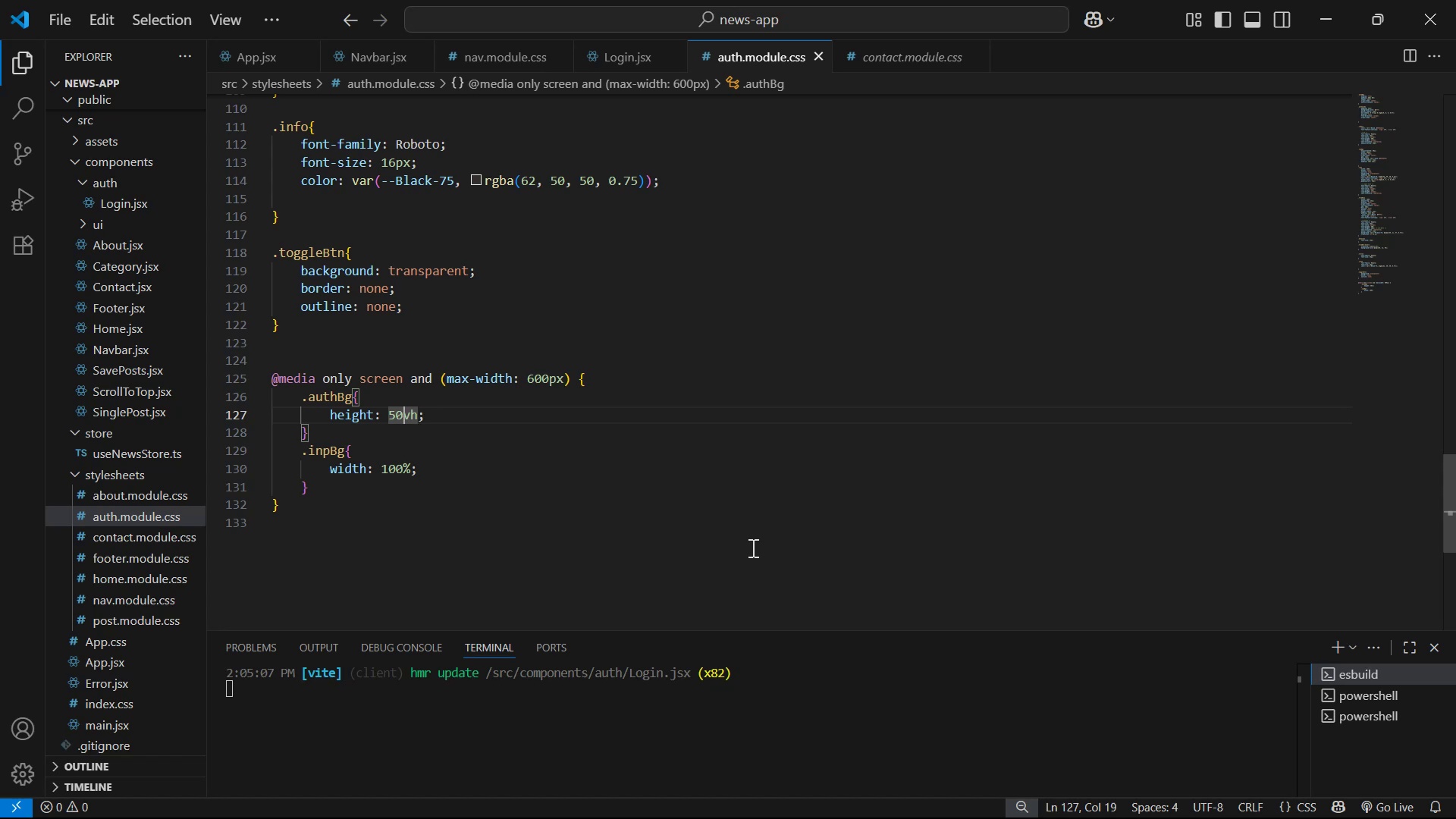 
key(ArrowLeft)
 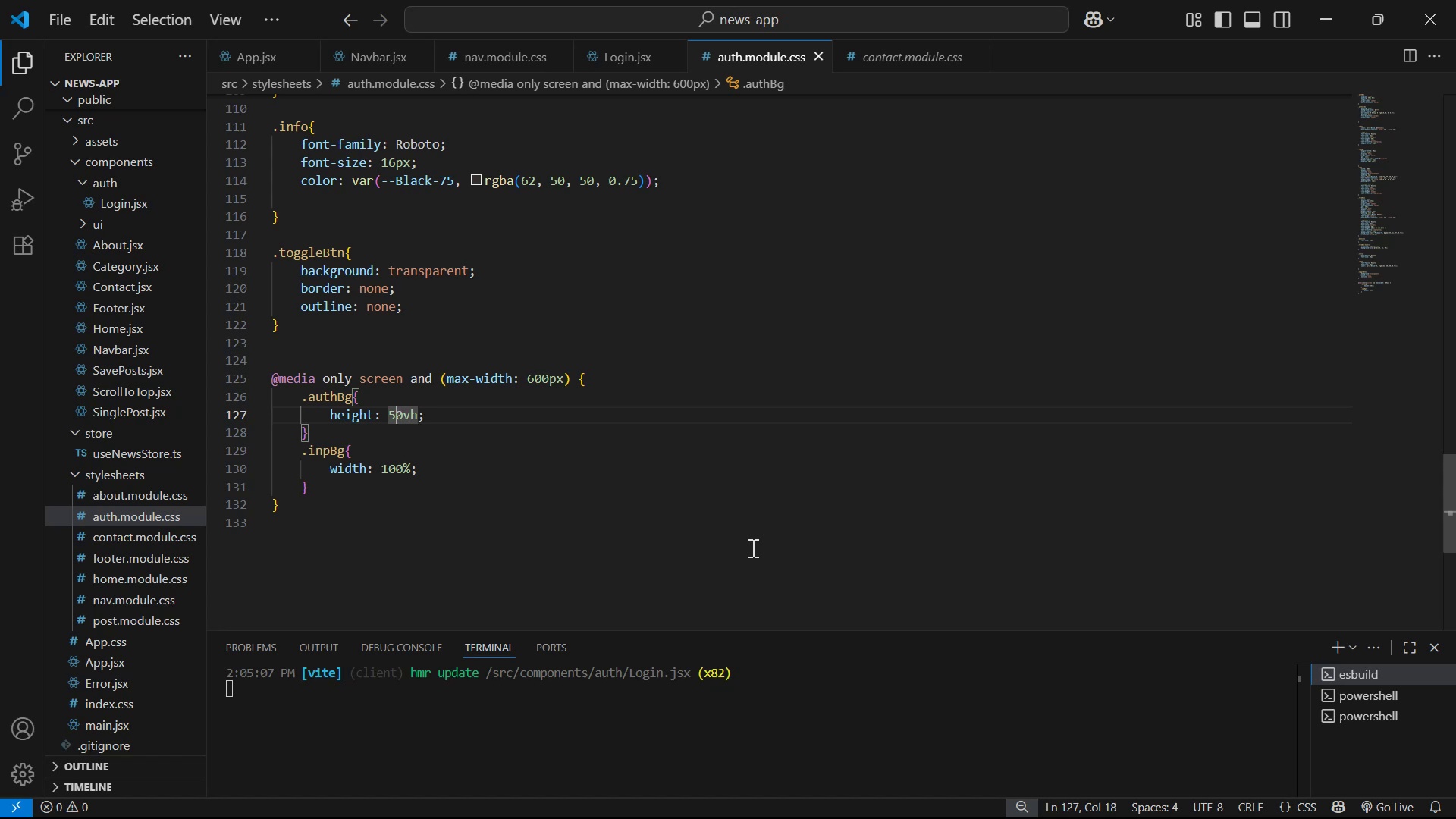 
key(Backspace)
 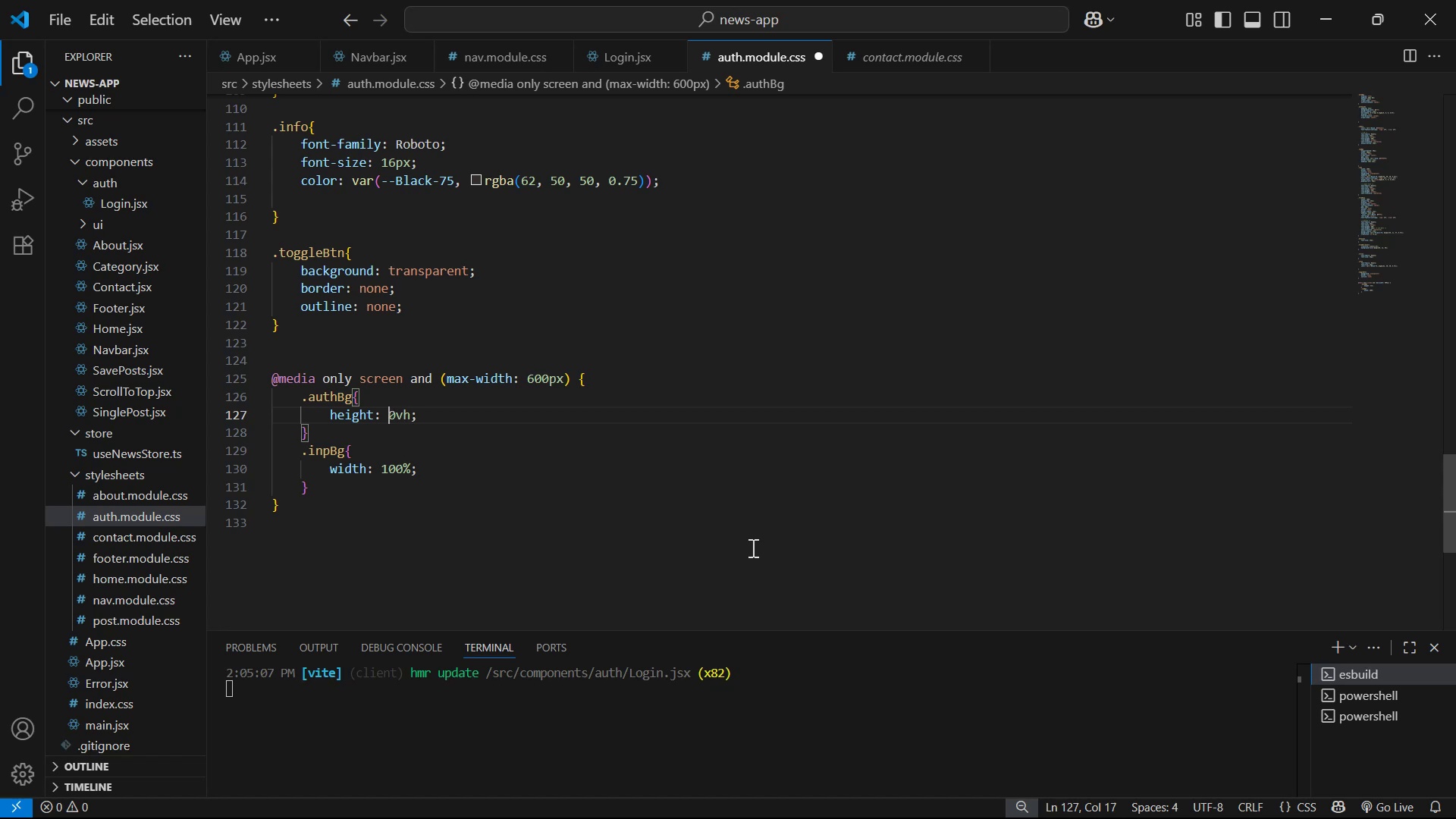 
key(7)
 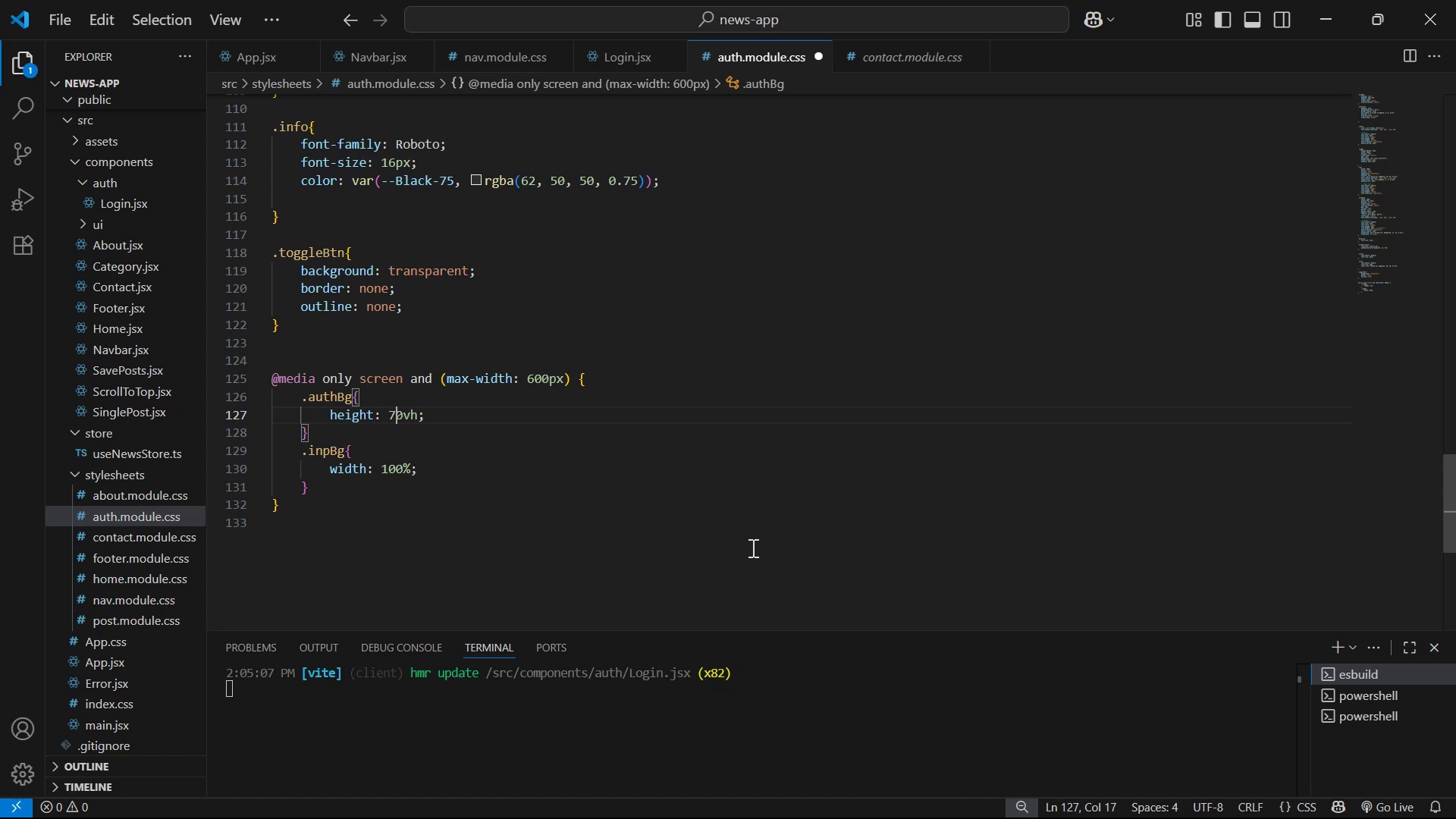 
key(Control+ControlLeft)
 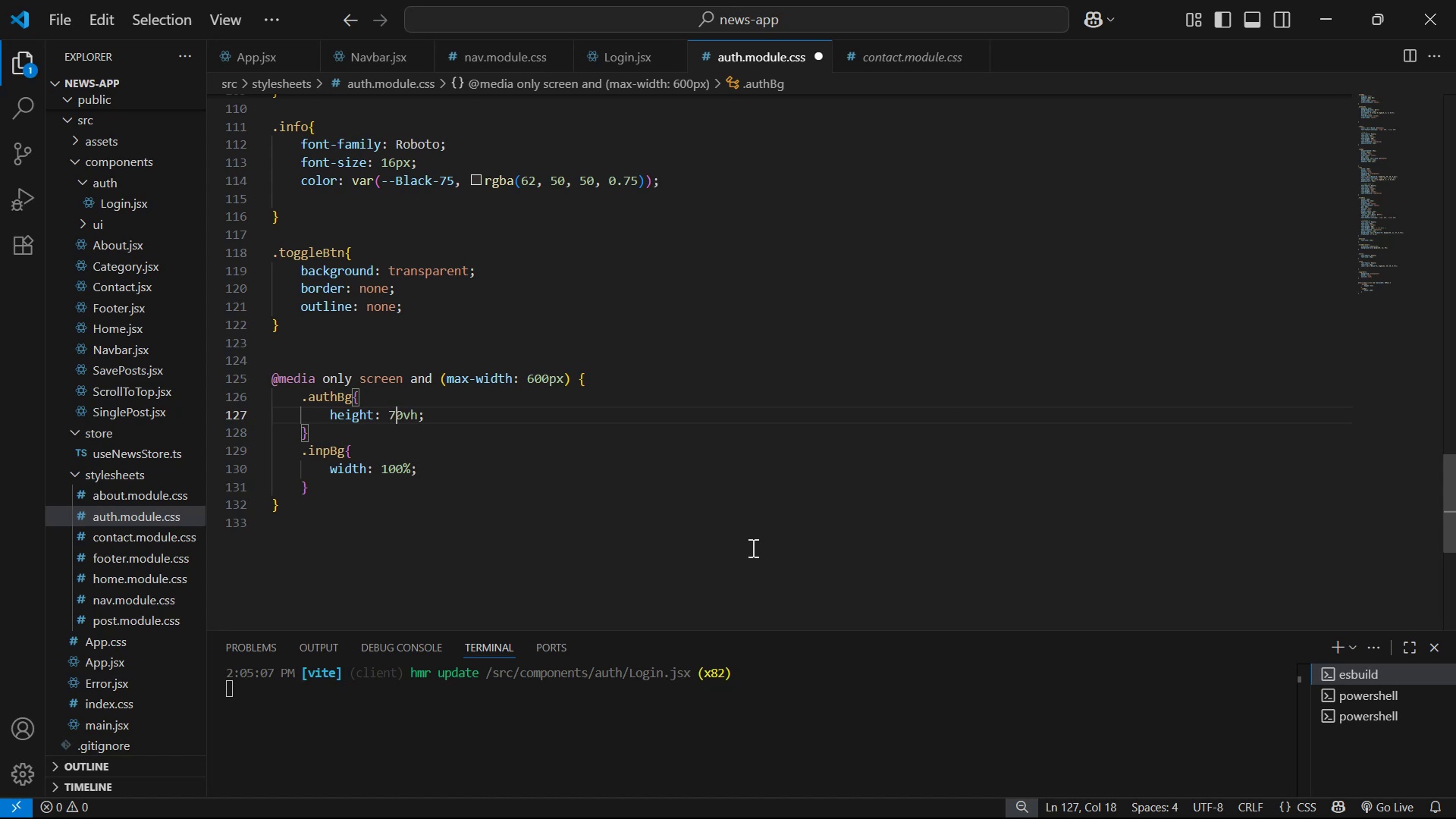 
key(Control+S)
 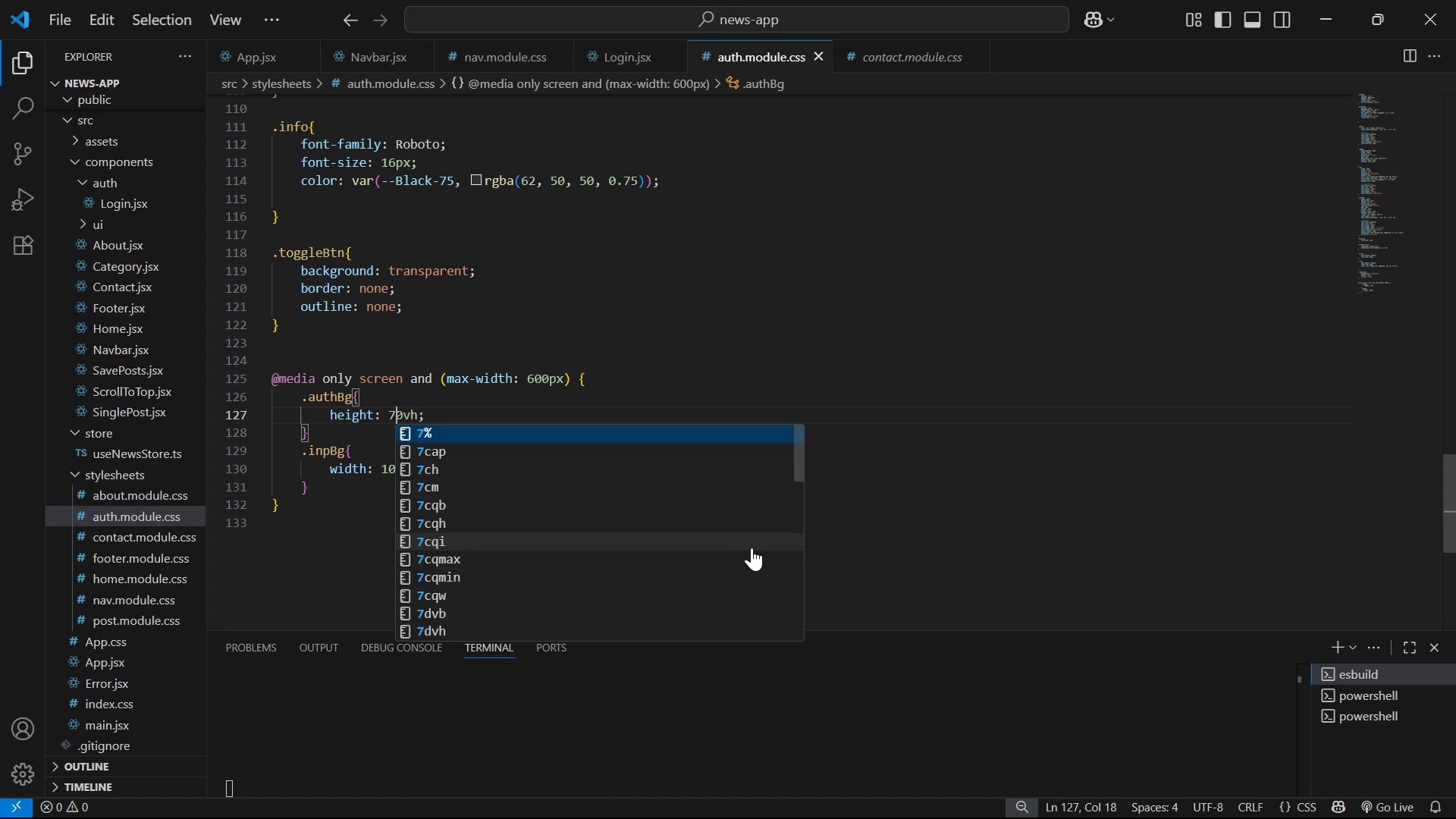 
key(Alt+AltLeft)
 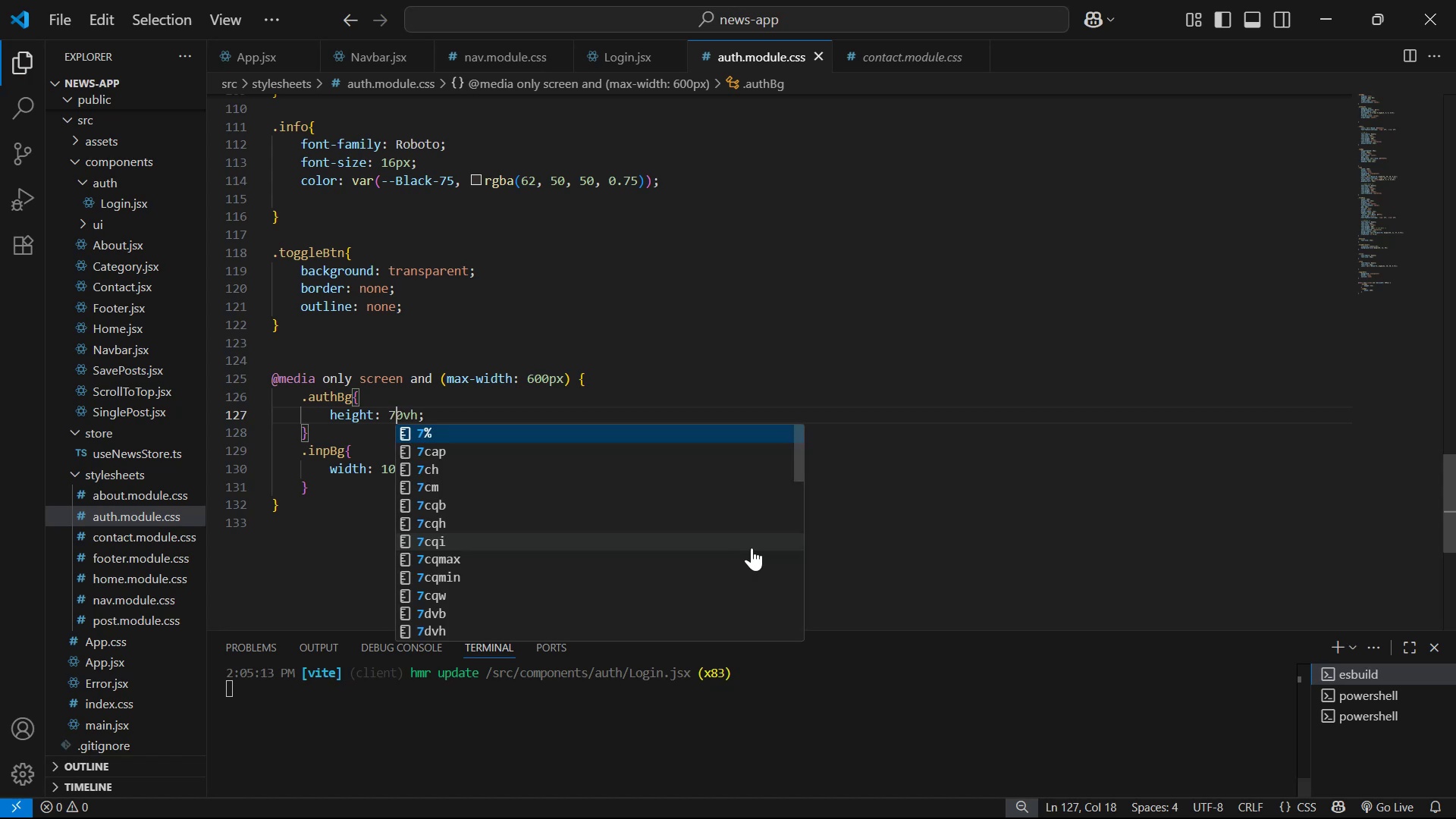 
key(Alt+Tab)
 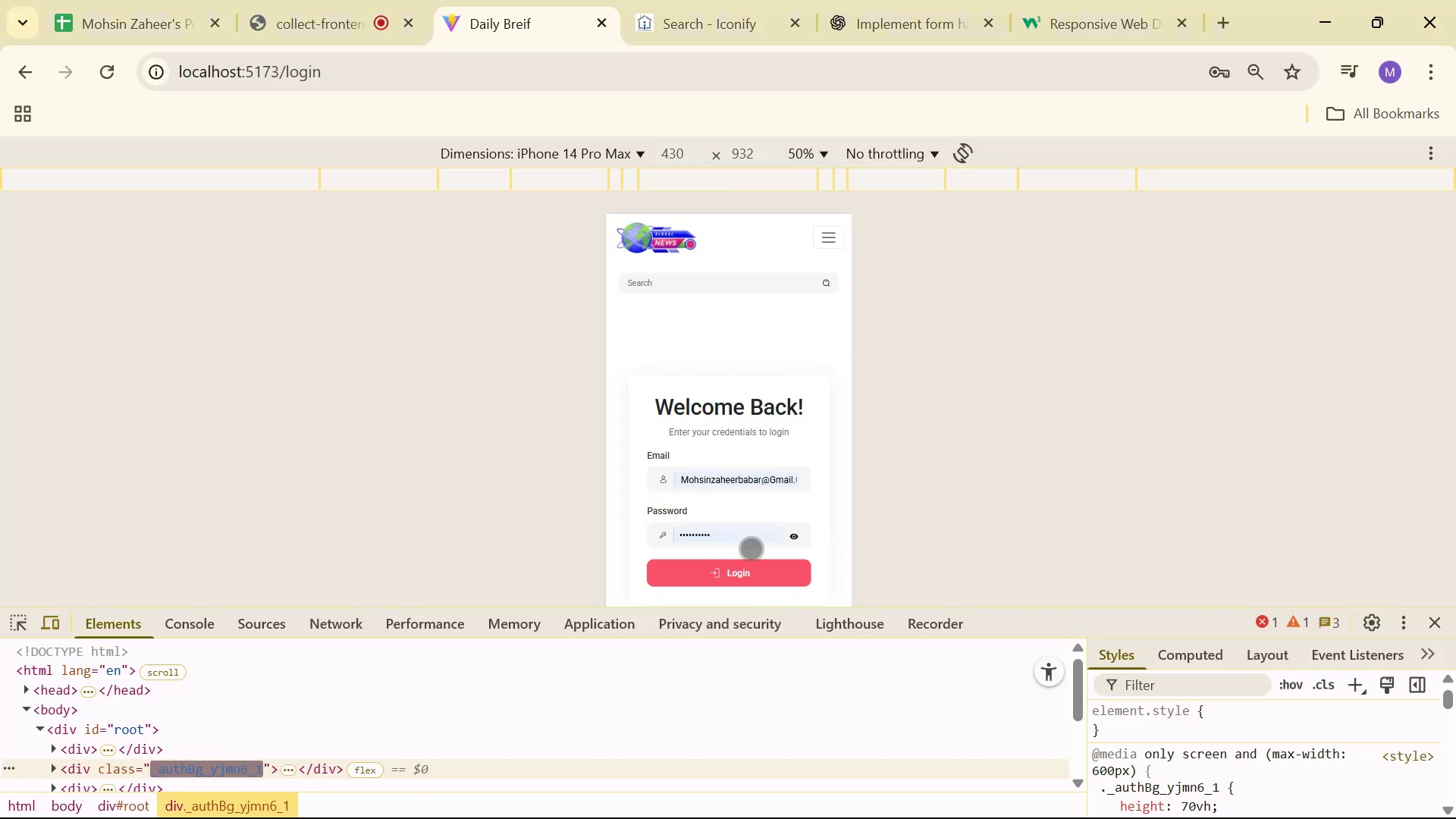 
scroll: coordinate [771, 460], scroll_direction: down, amount: 5.0
 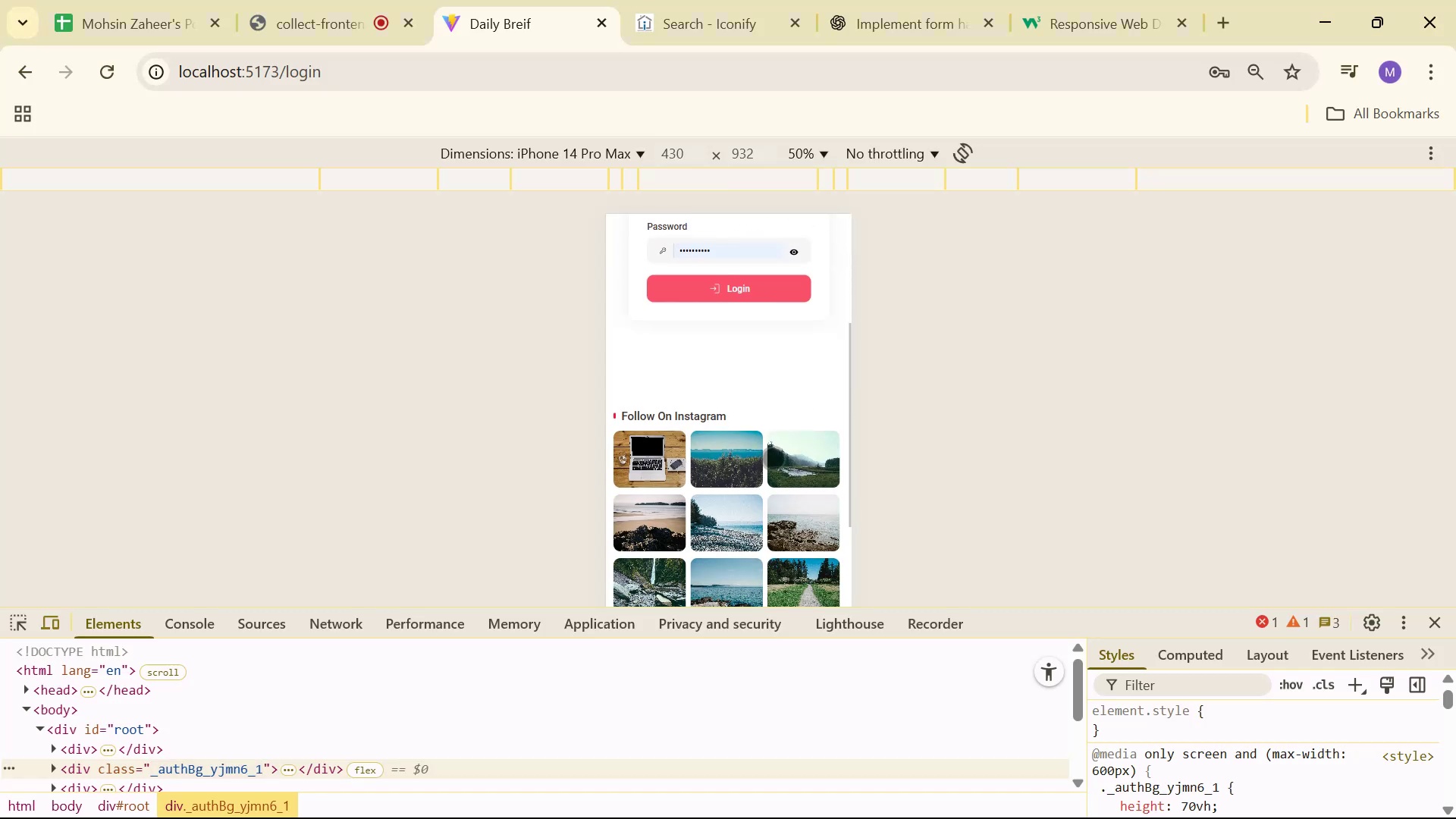 
scroll: coordinate [830, 516], scroll_direction: up, amount: 10.0
 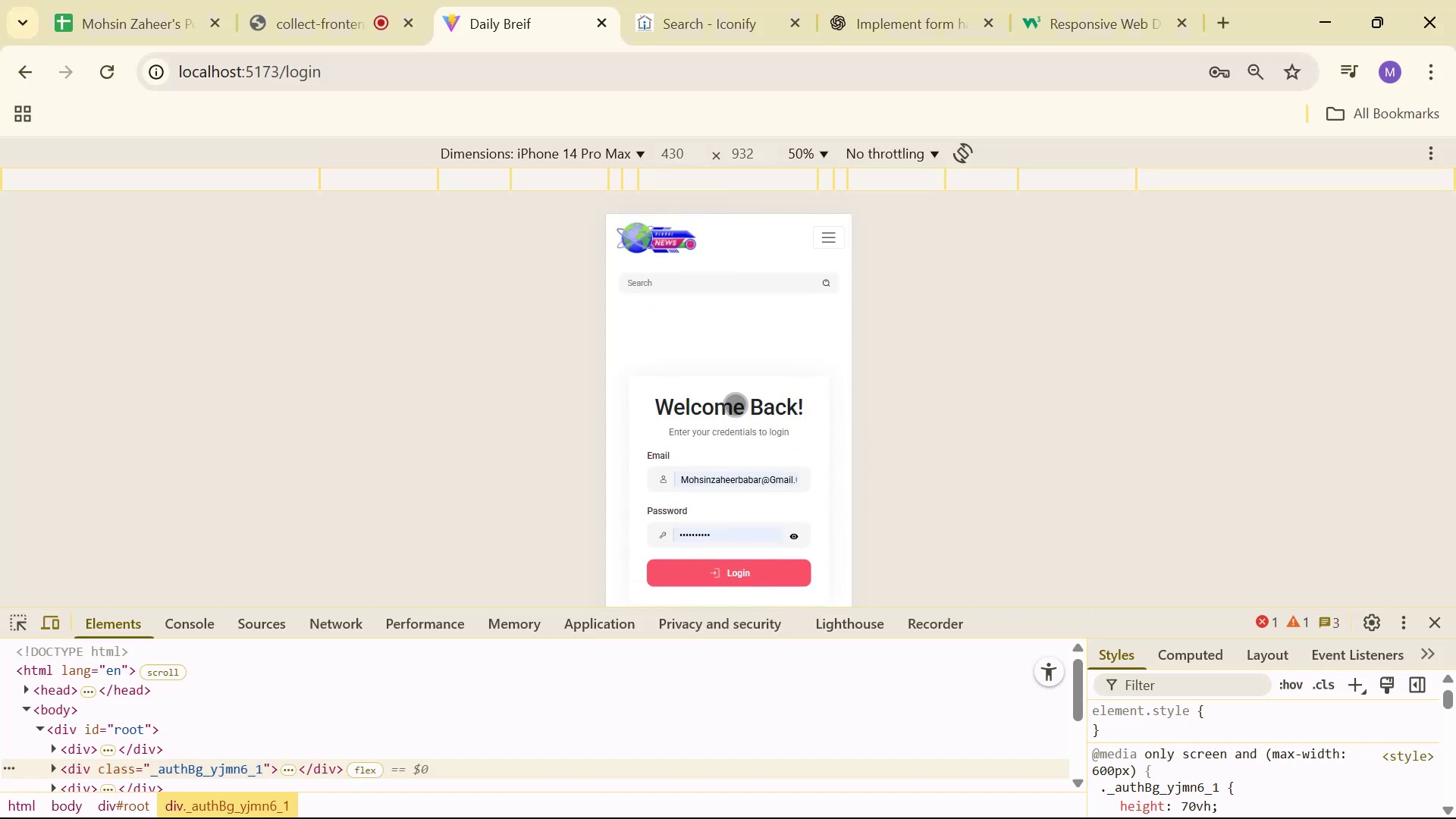 
scroll: coordinate [787, 360], scroll_direction: down, amount: 19.0
 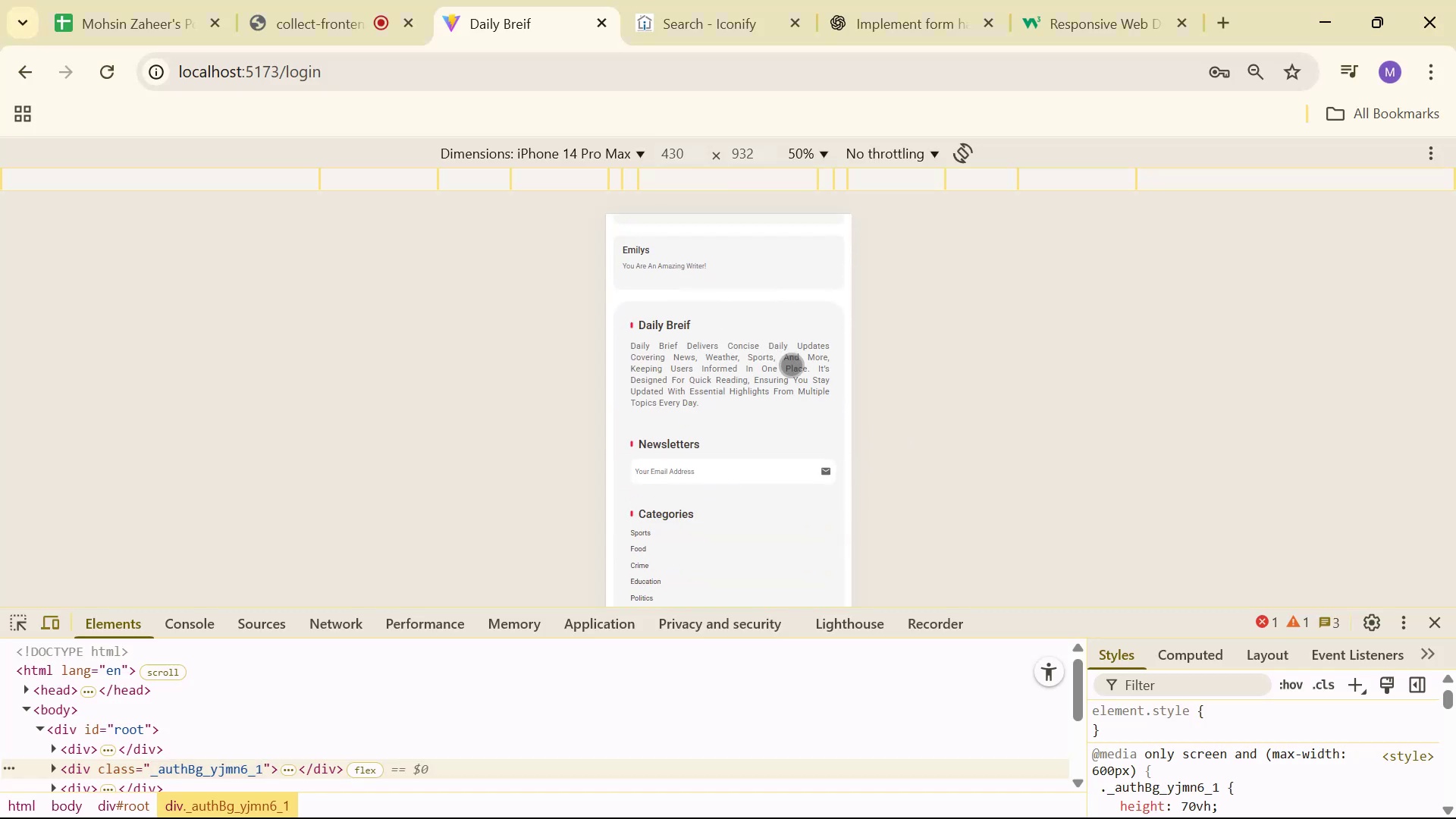 
scroll: coordinate [805, 408], scroll_direction: up, amount: 14.0
 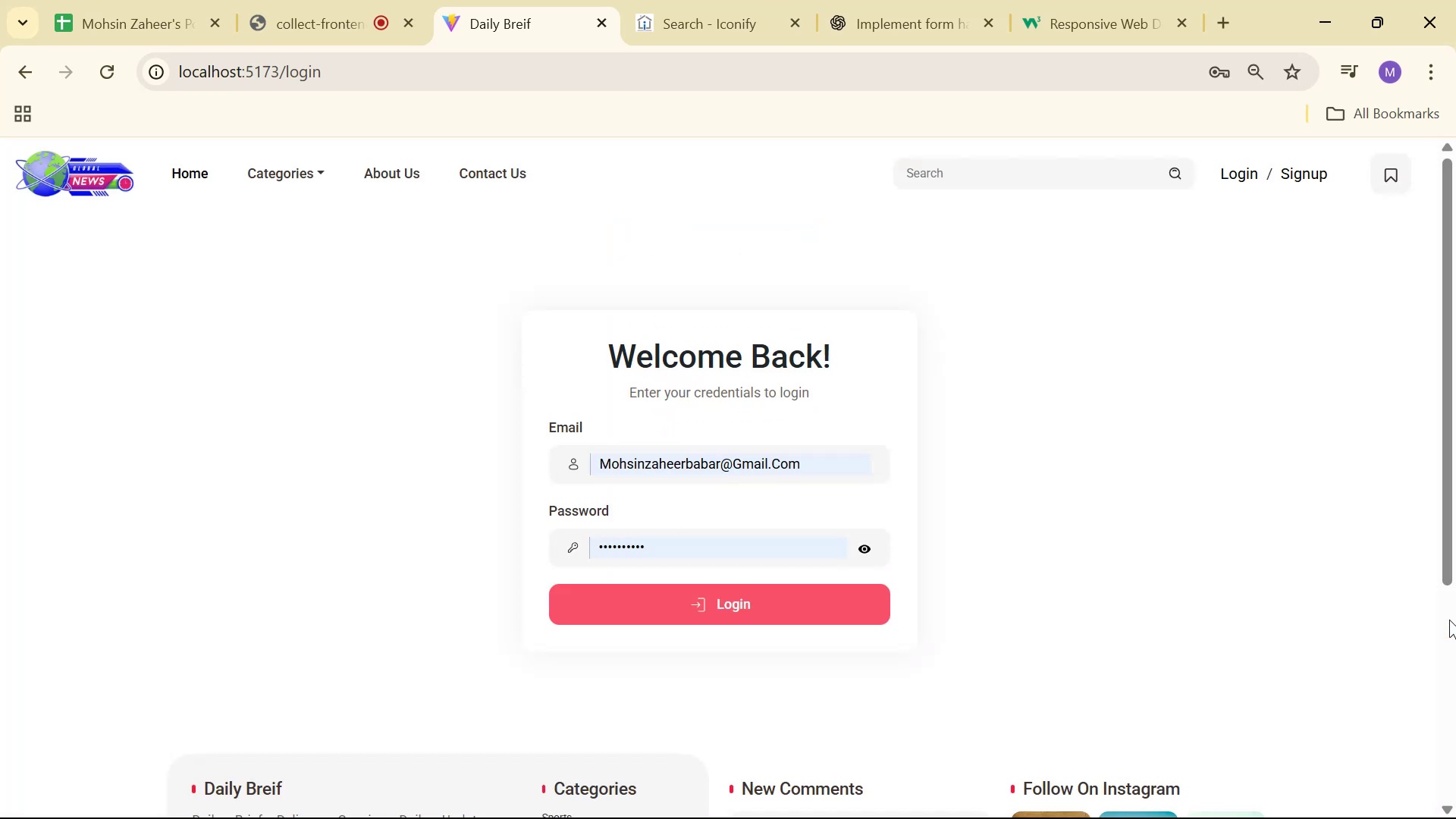 
left_click([1043, 564])
 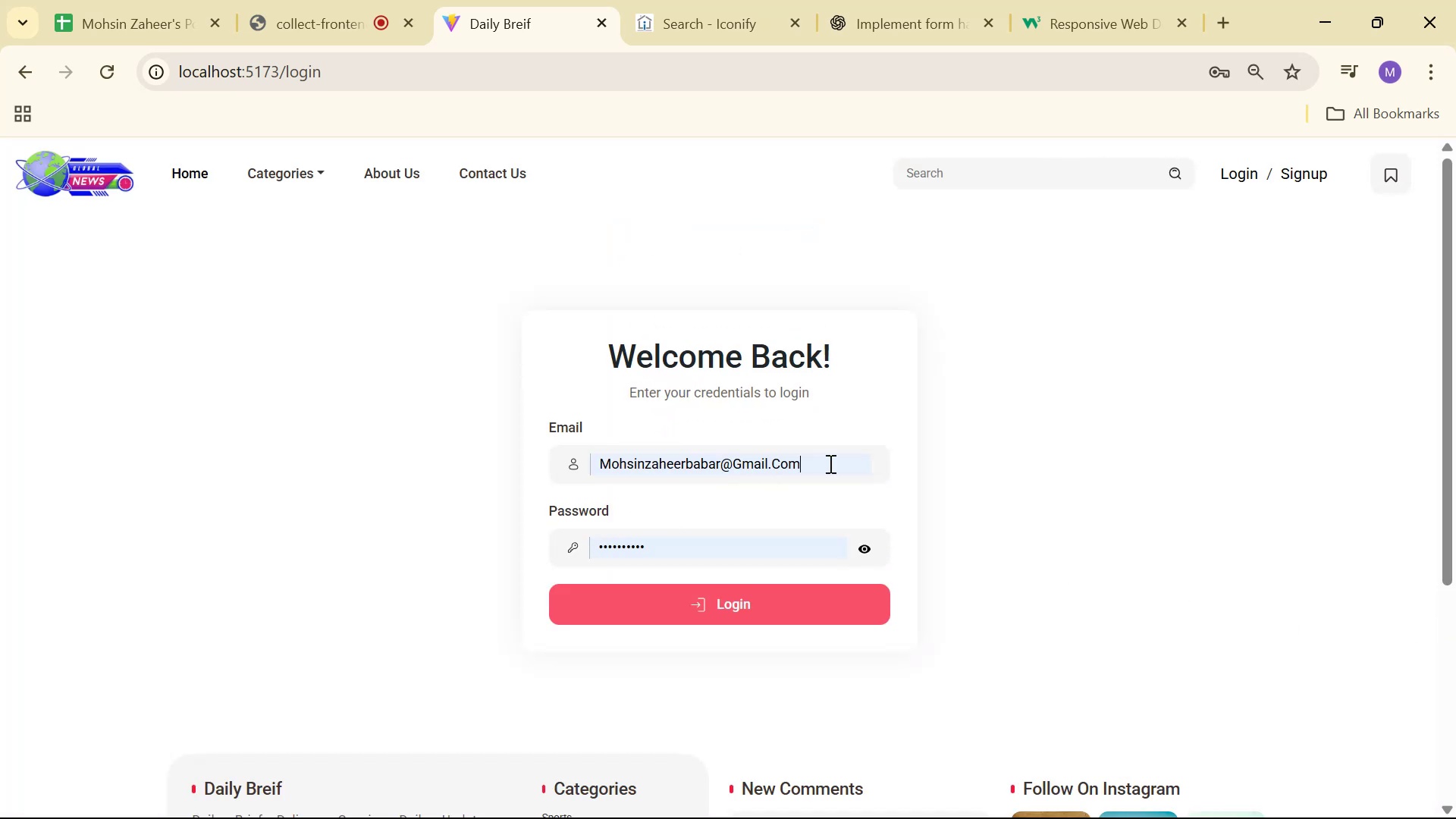 
double_click([831, 463])
 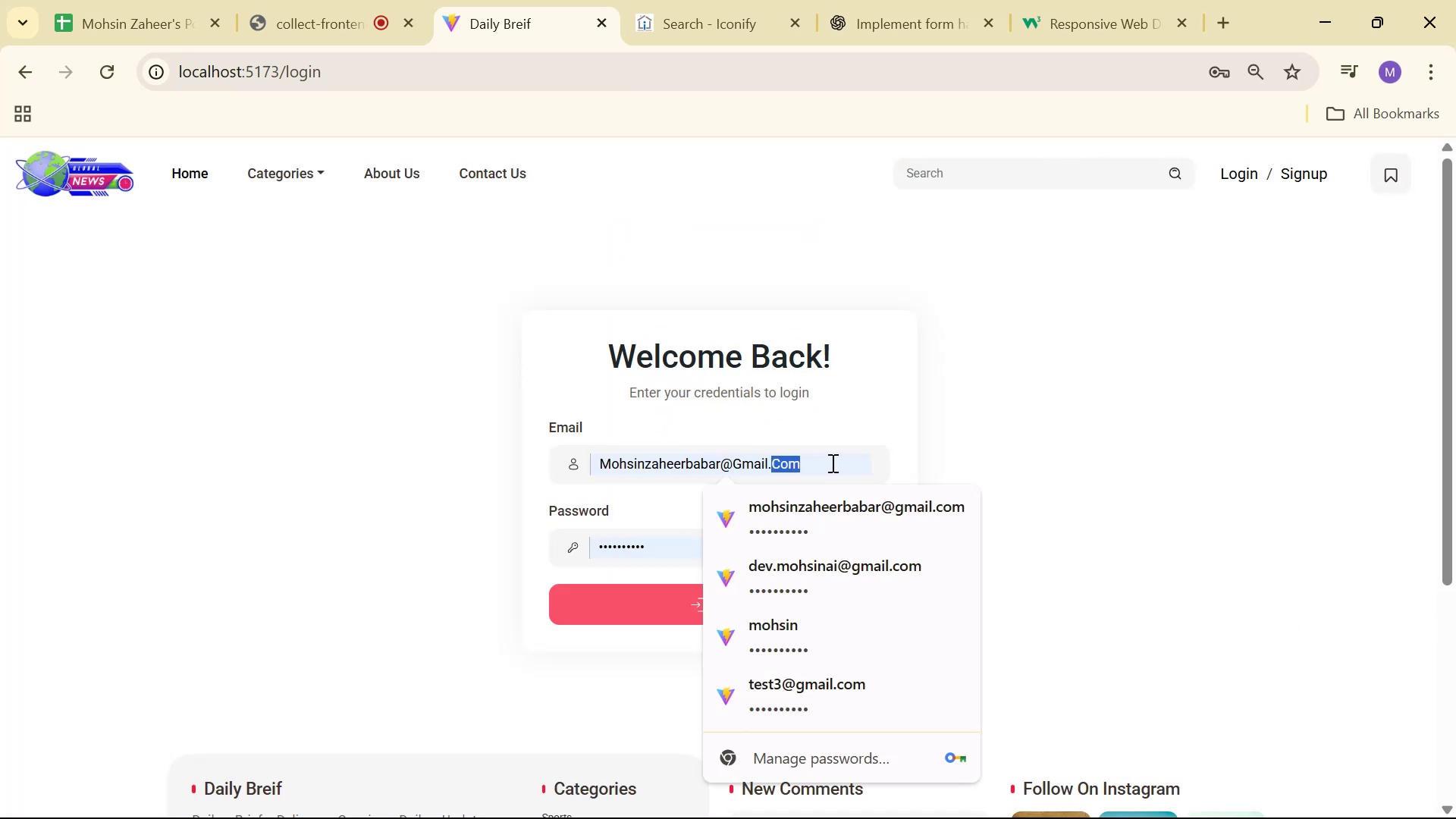 
triple_click([831, 463])
 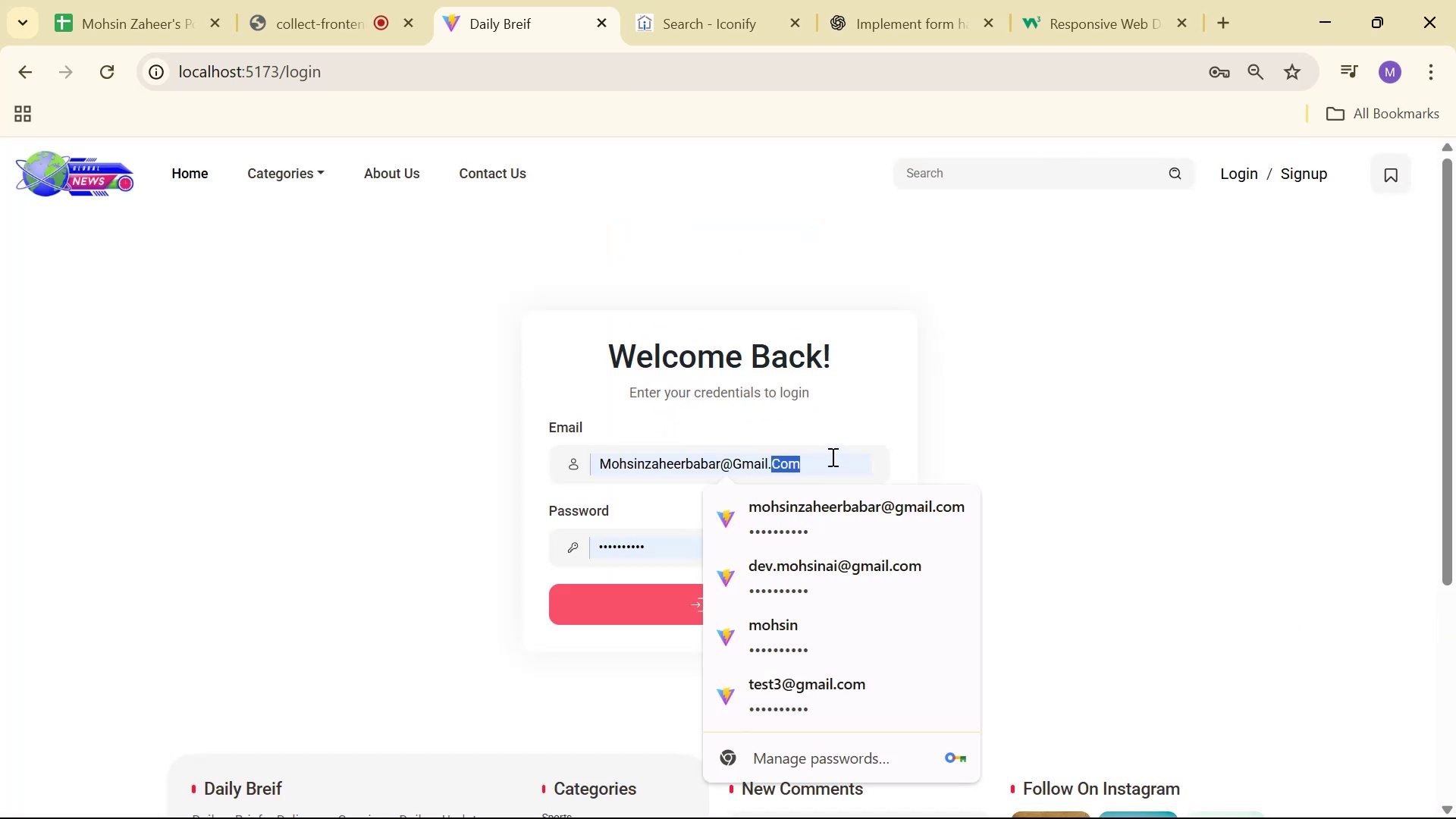 
triple_click([831, 457])
 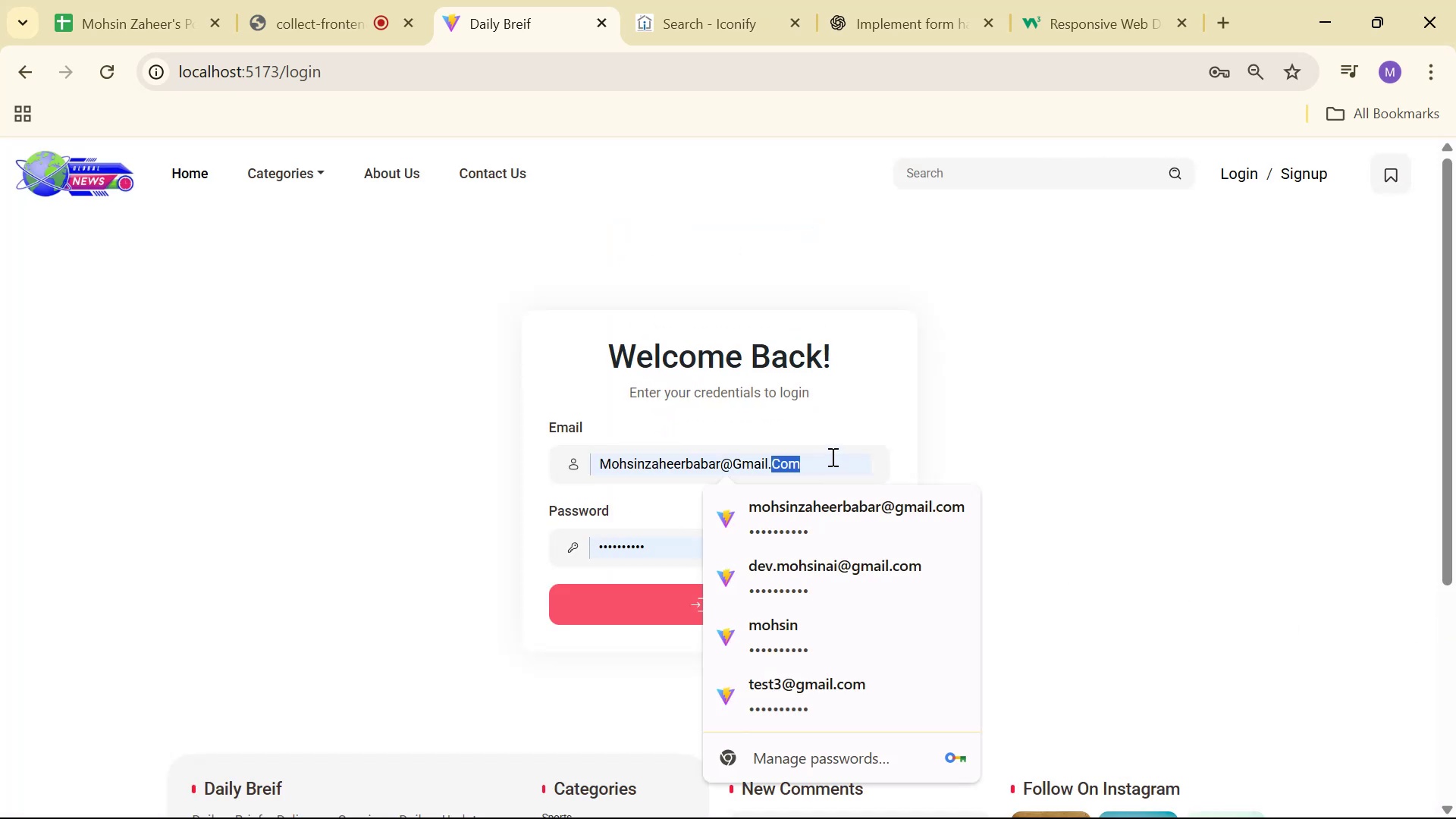 
triple_click([831, 457])
 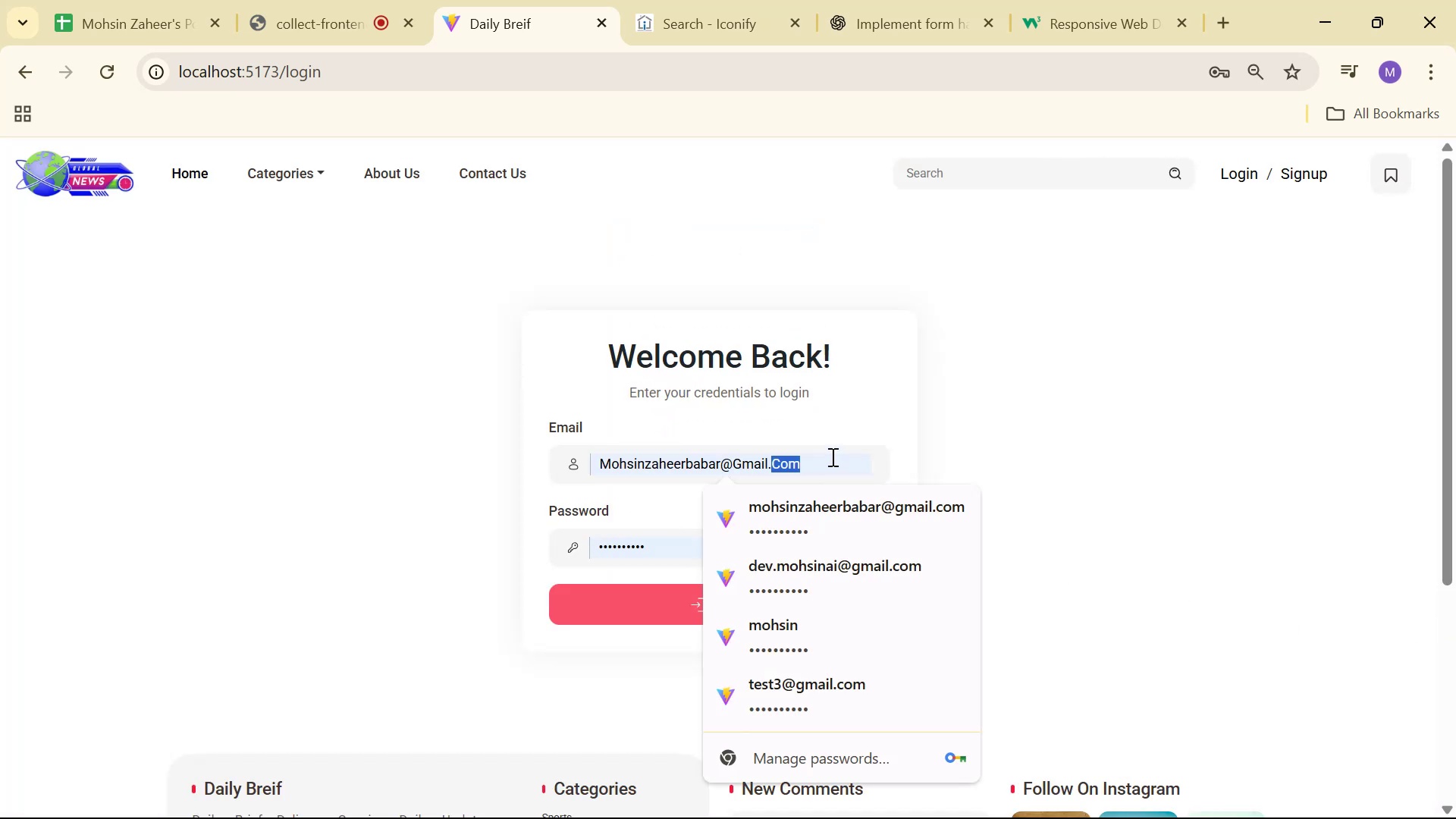 
key(Control+A)
 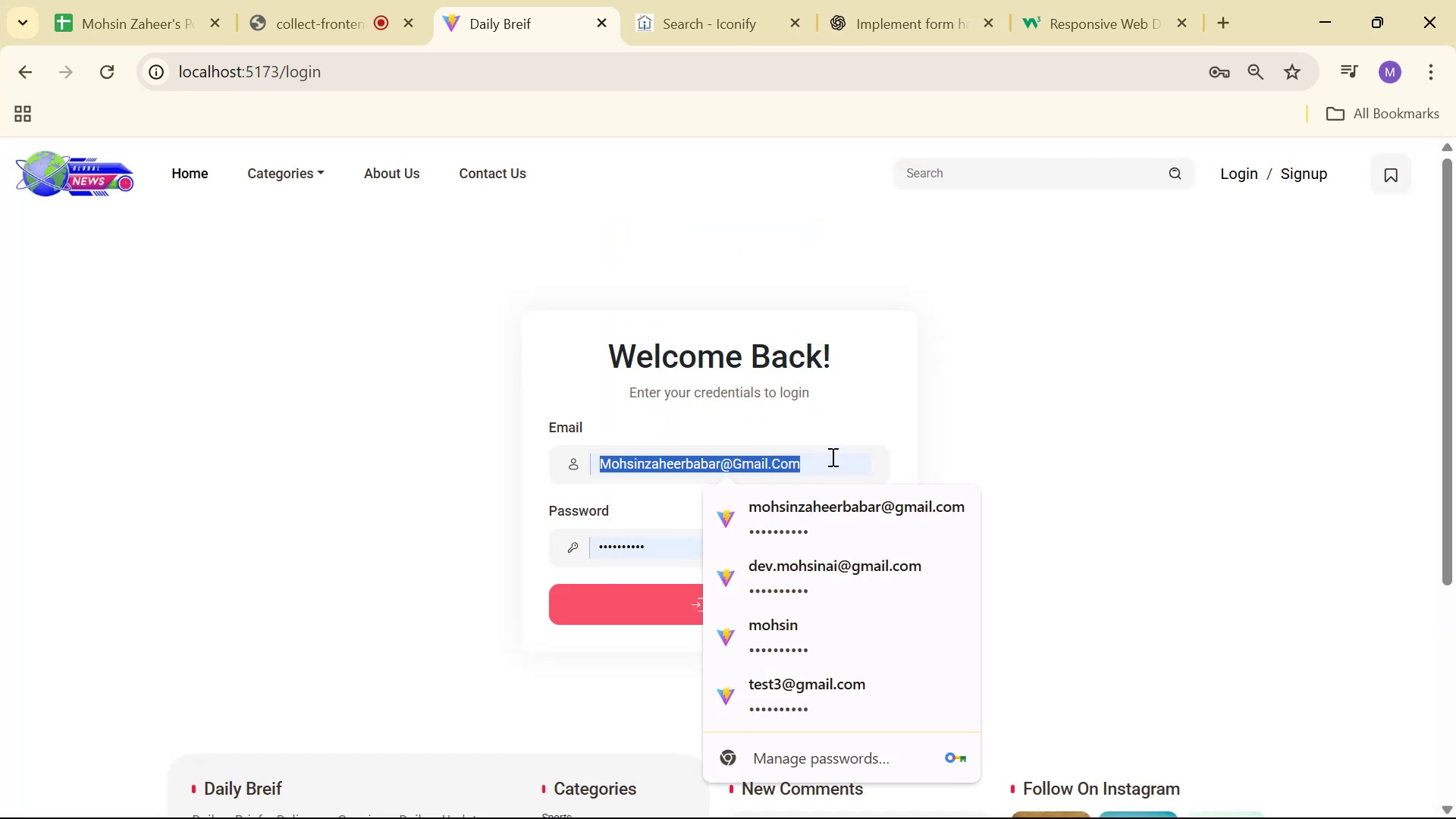 
key(Backspace)
 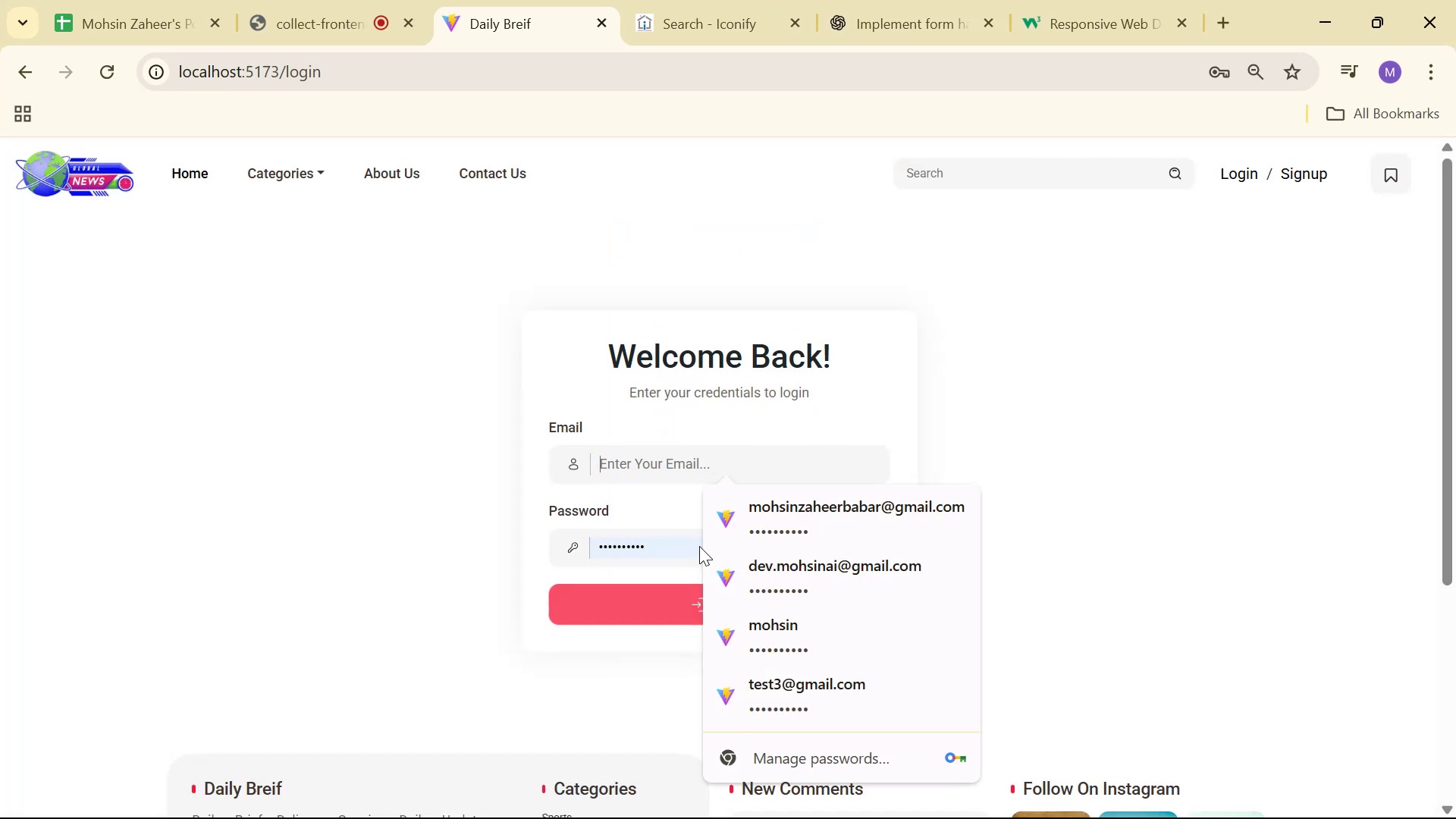 
left_click([663, 542])
 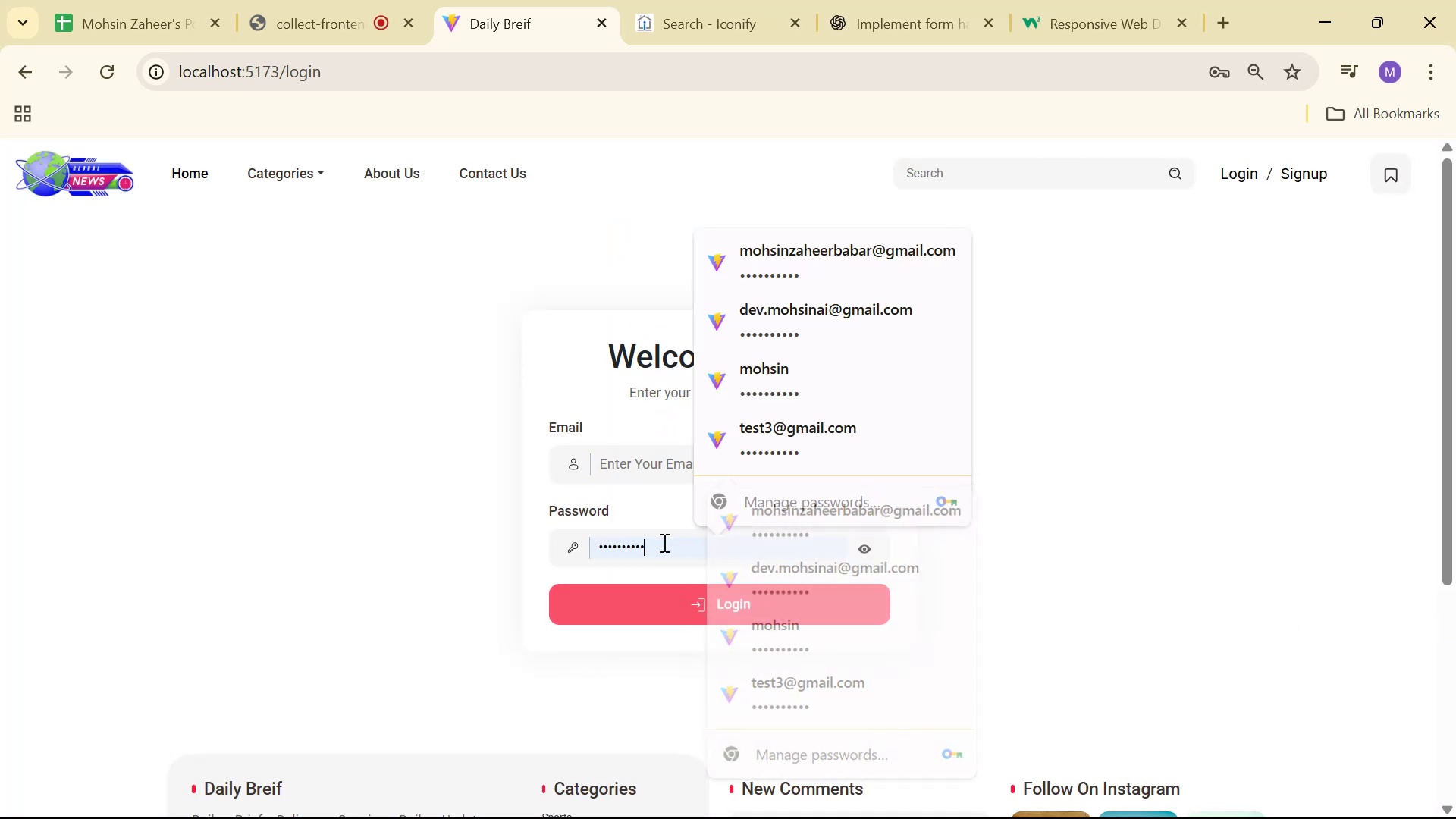 
key(Control+A)
 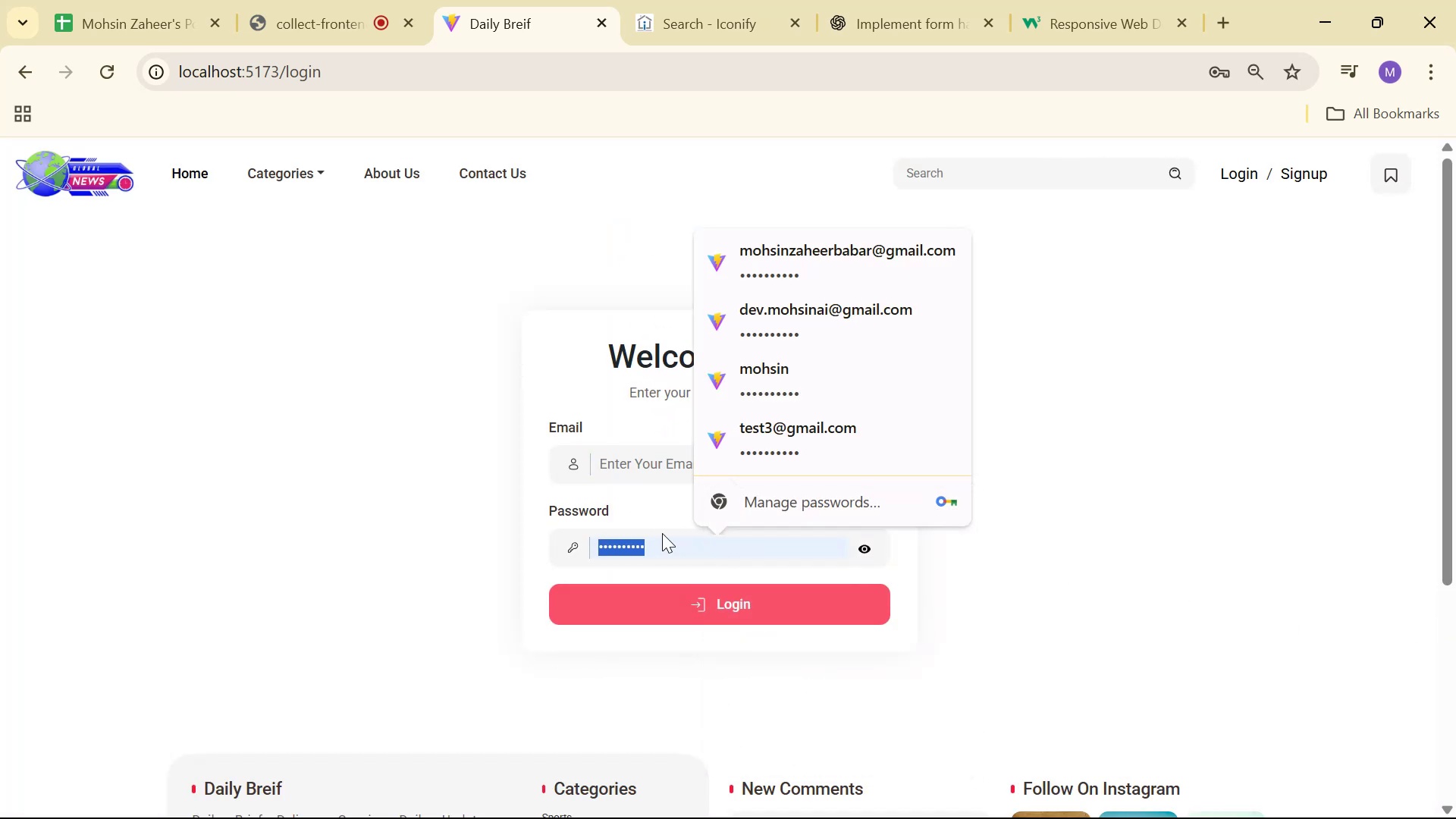 